 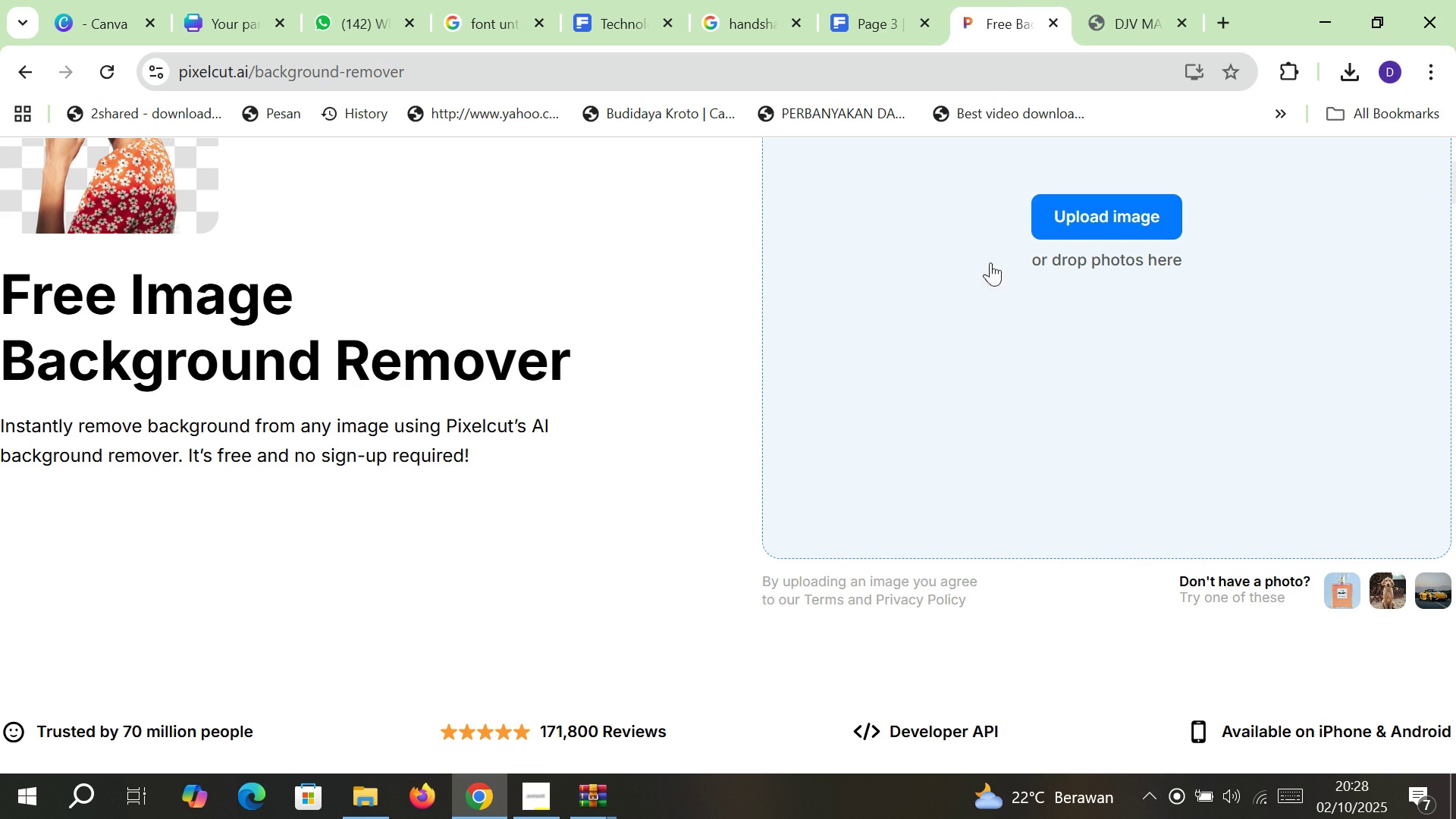 
left_click([1050, 368])
 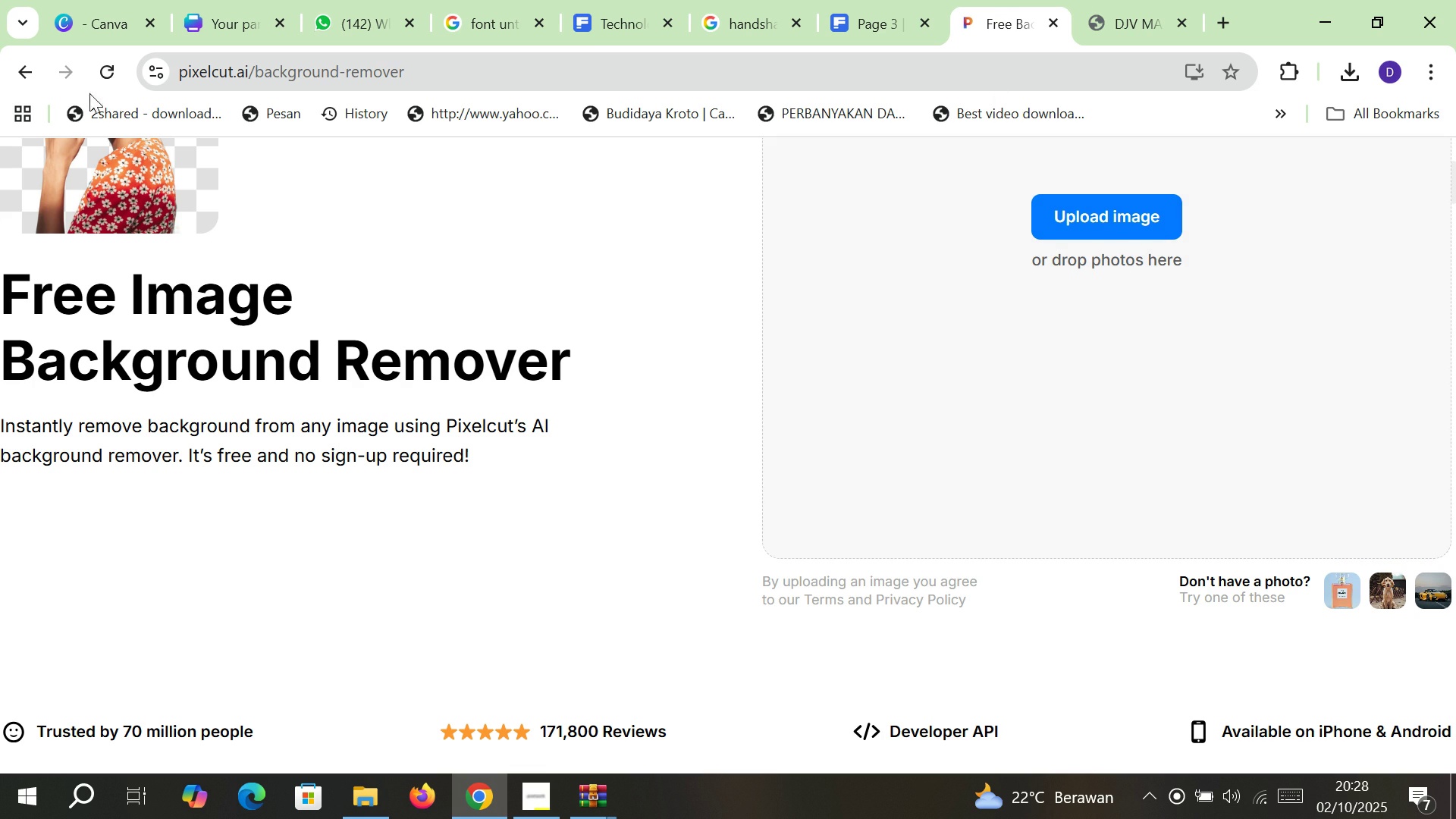 
double_click([105, 75])
 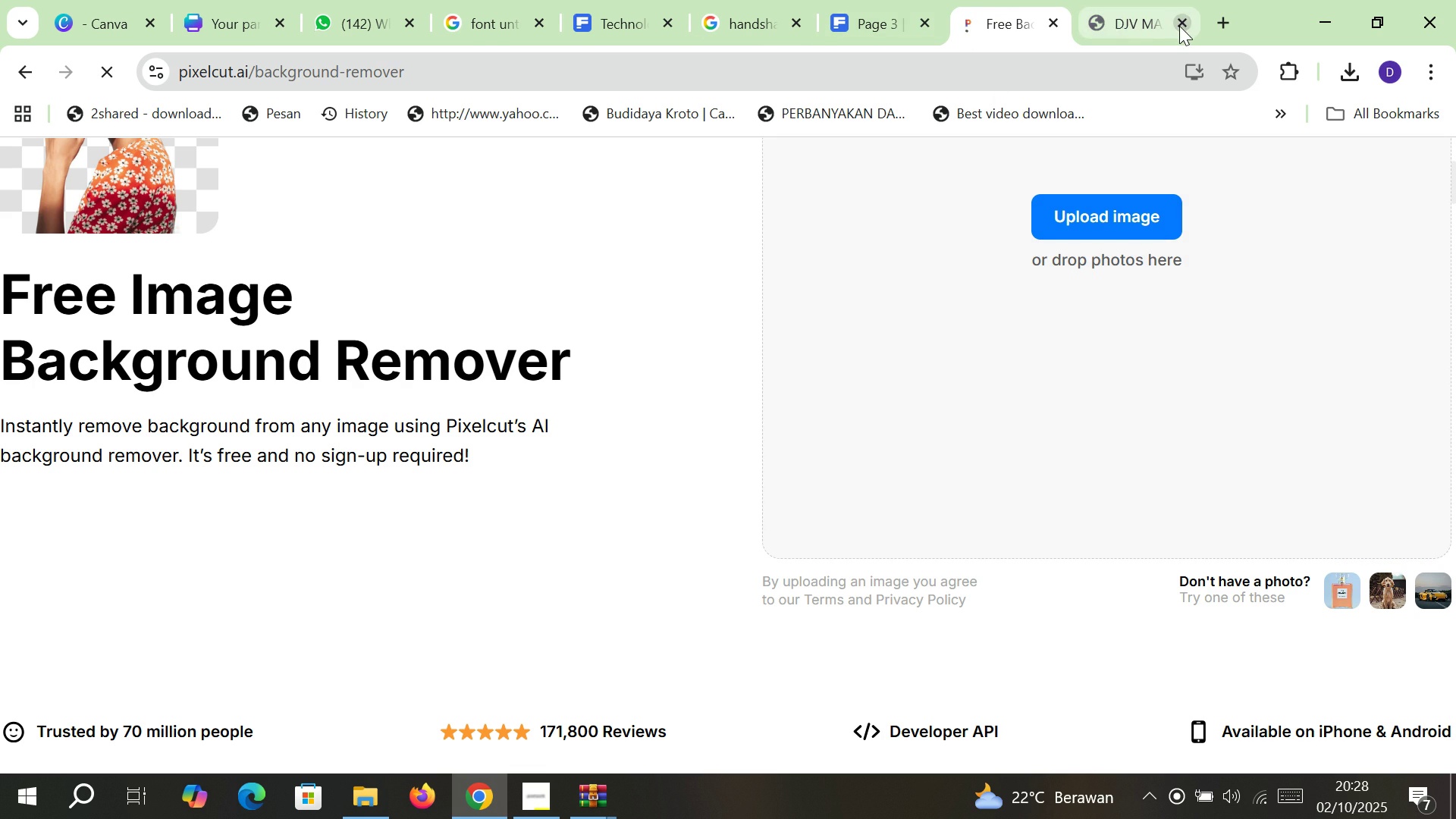 
left_click([1180, 26])
 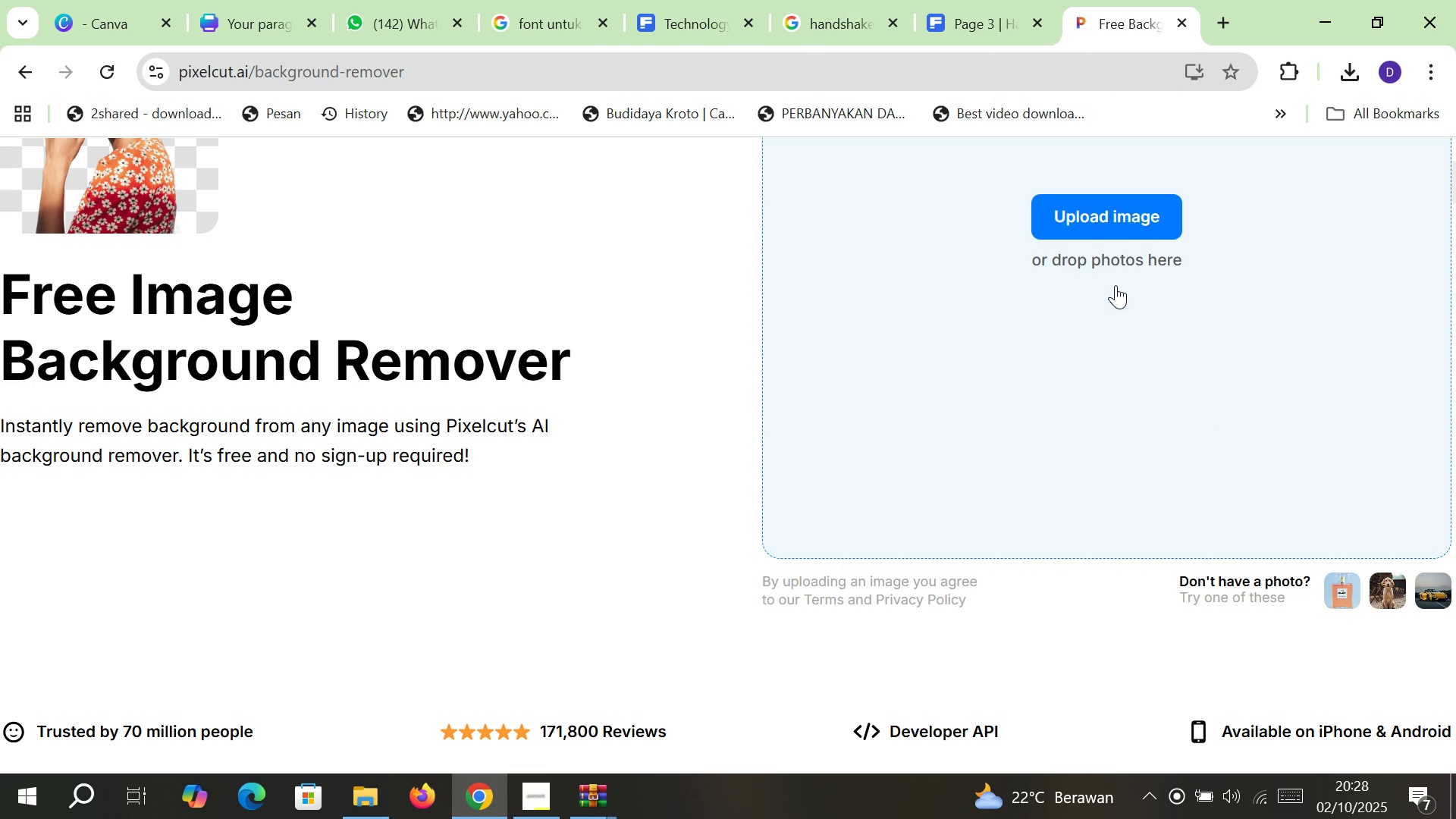 
left_click([1116, 285])
 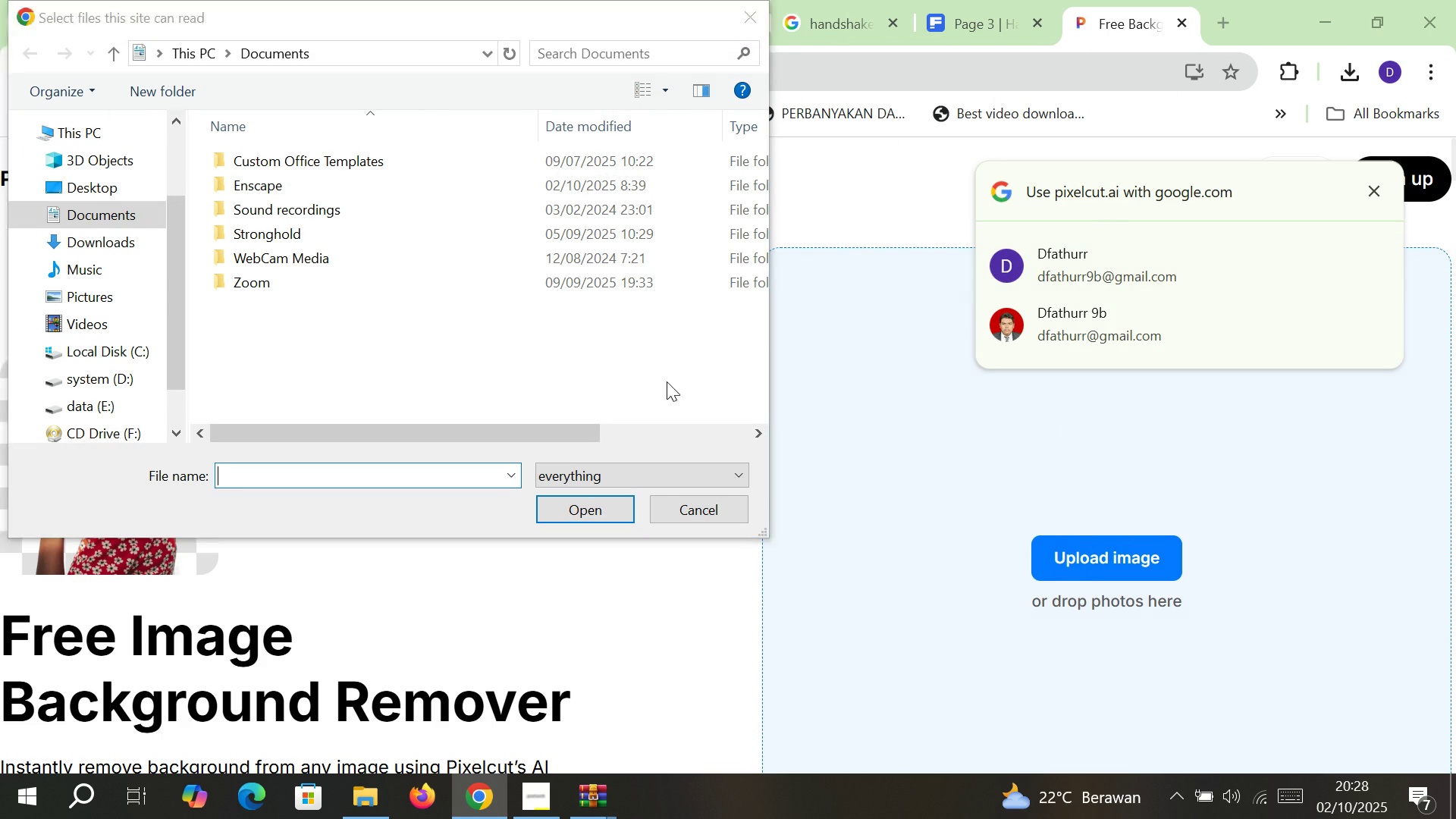 
left_click([129, 295])
 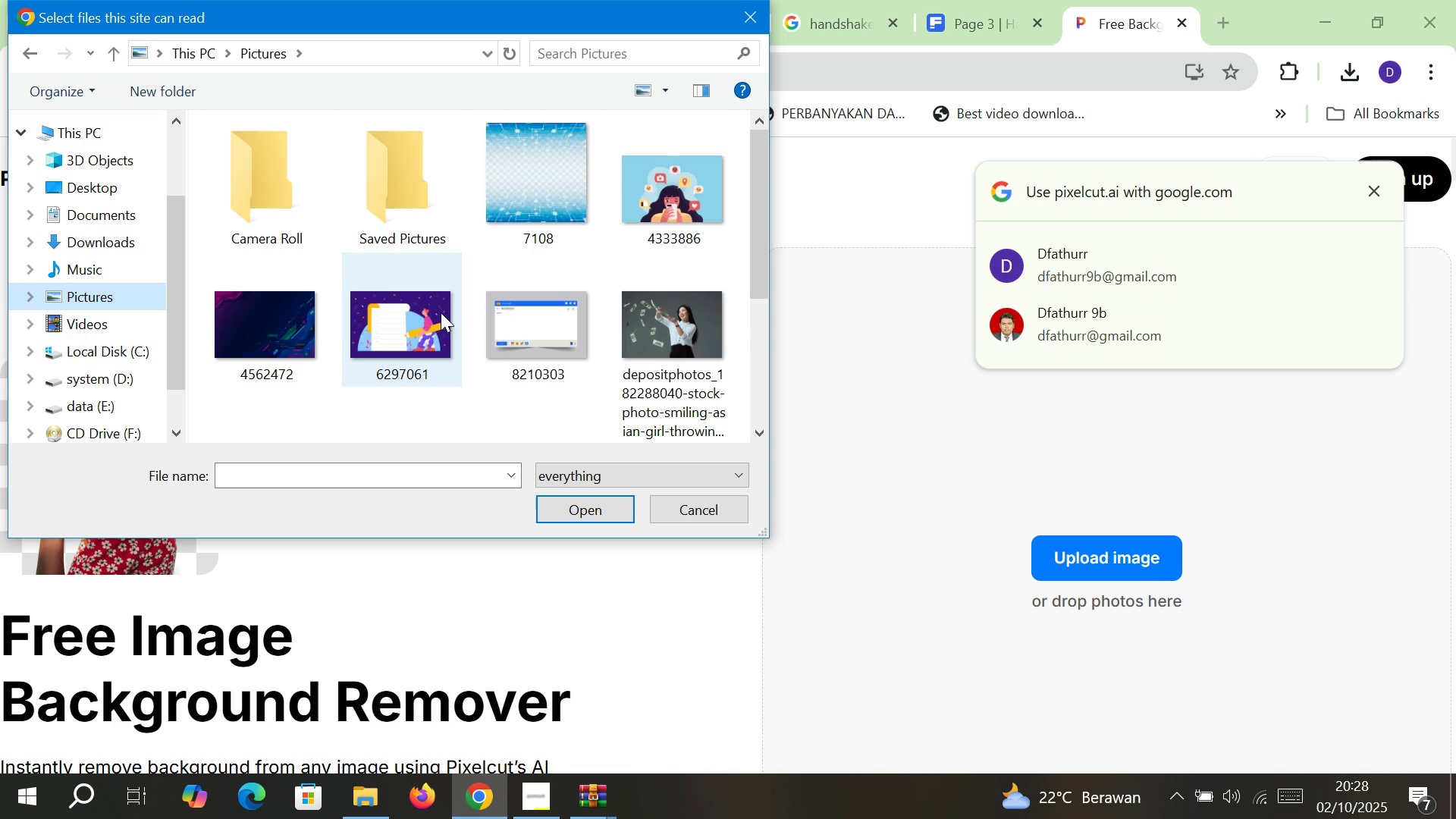 
scroll: coordinate [453, 306], scroll_direction: down, amount: 2.0
 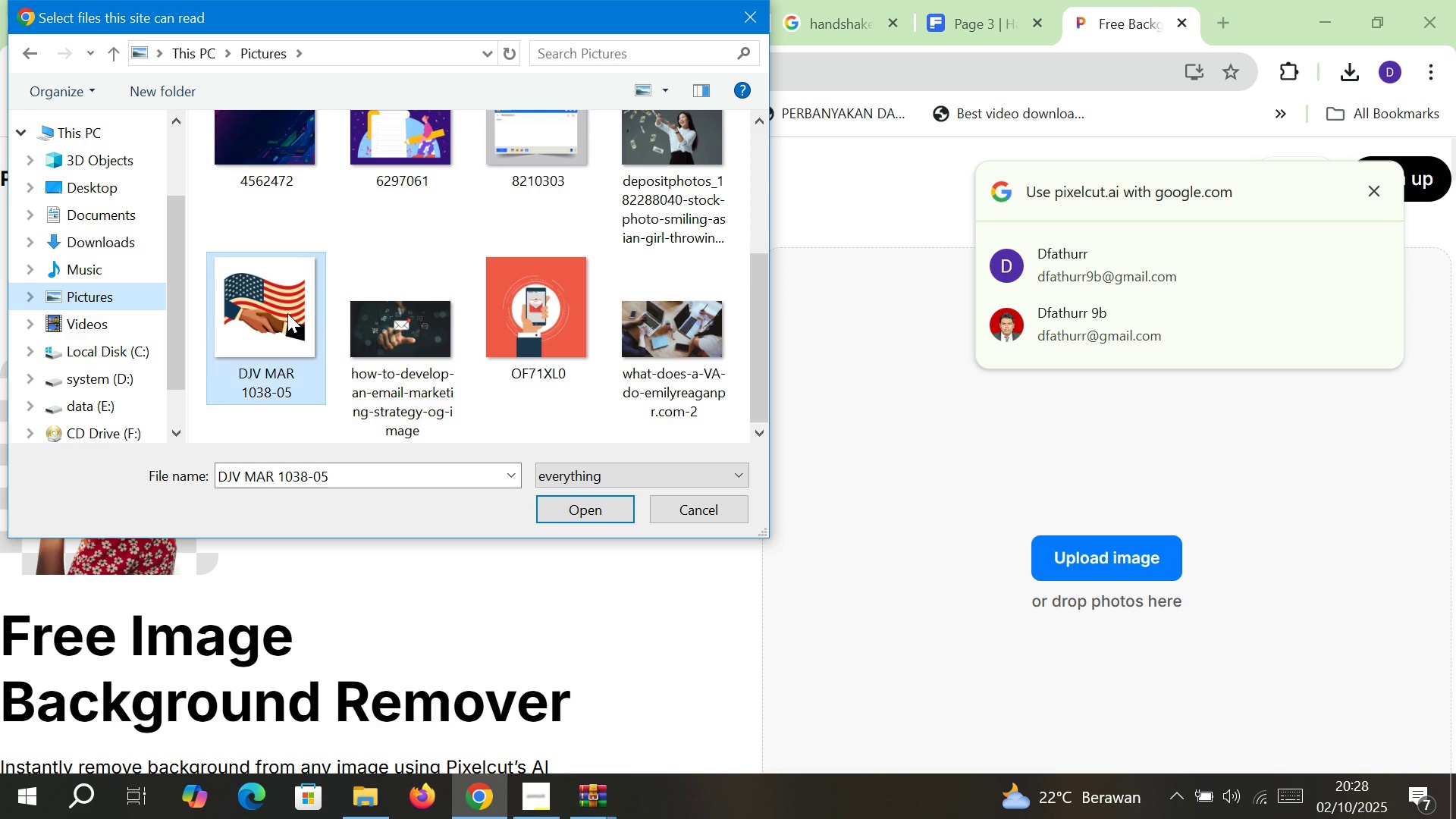 
double_click([287, 313])
 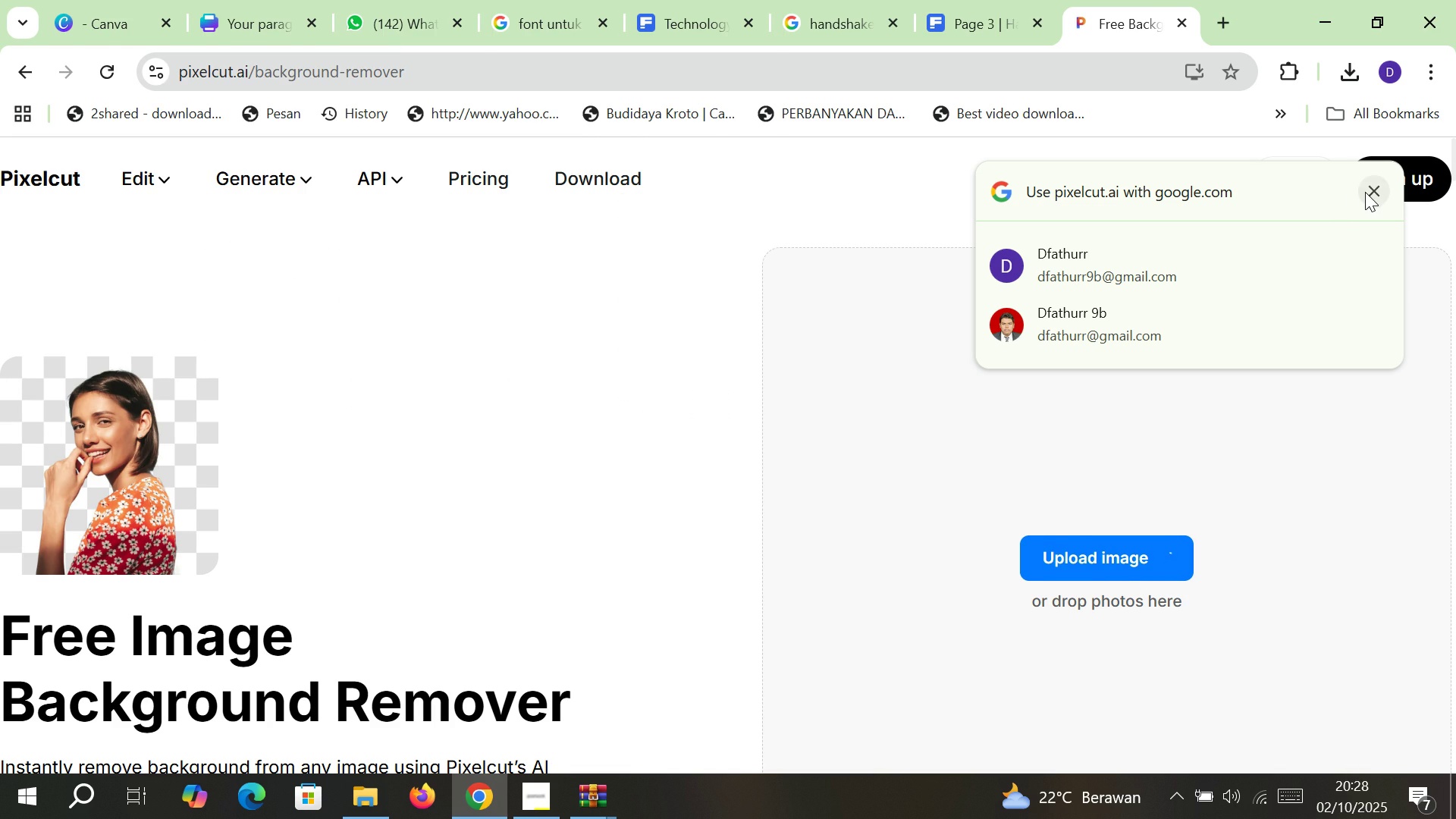 
left_click([1370, 190])
 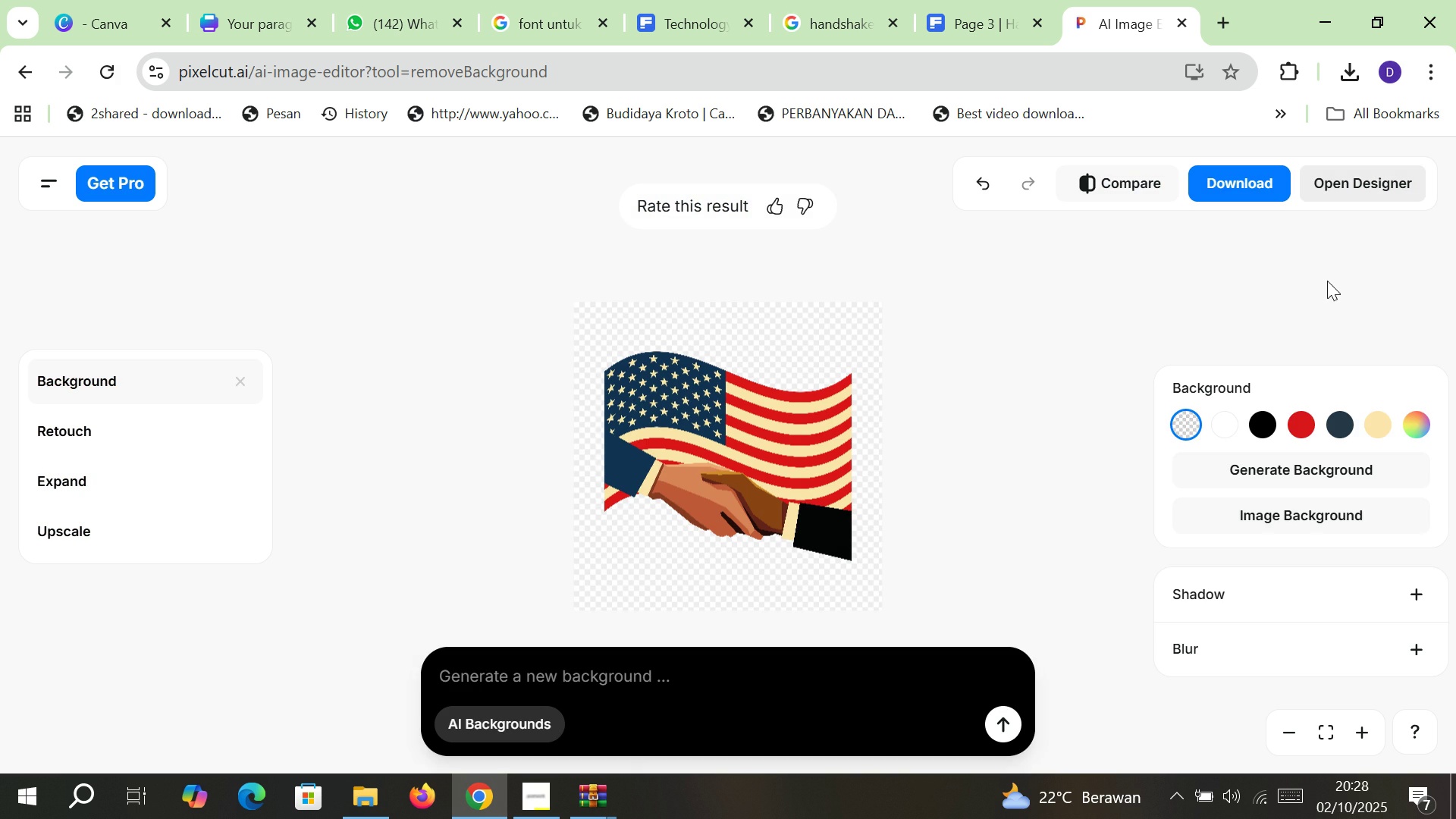 
wait(17.51)
 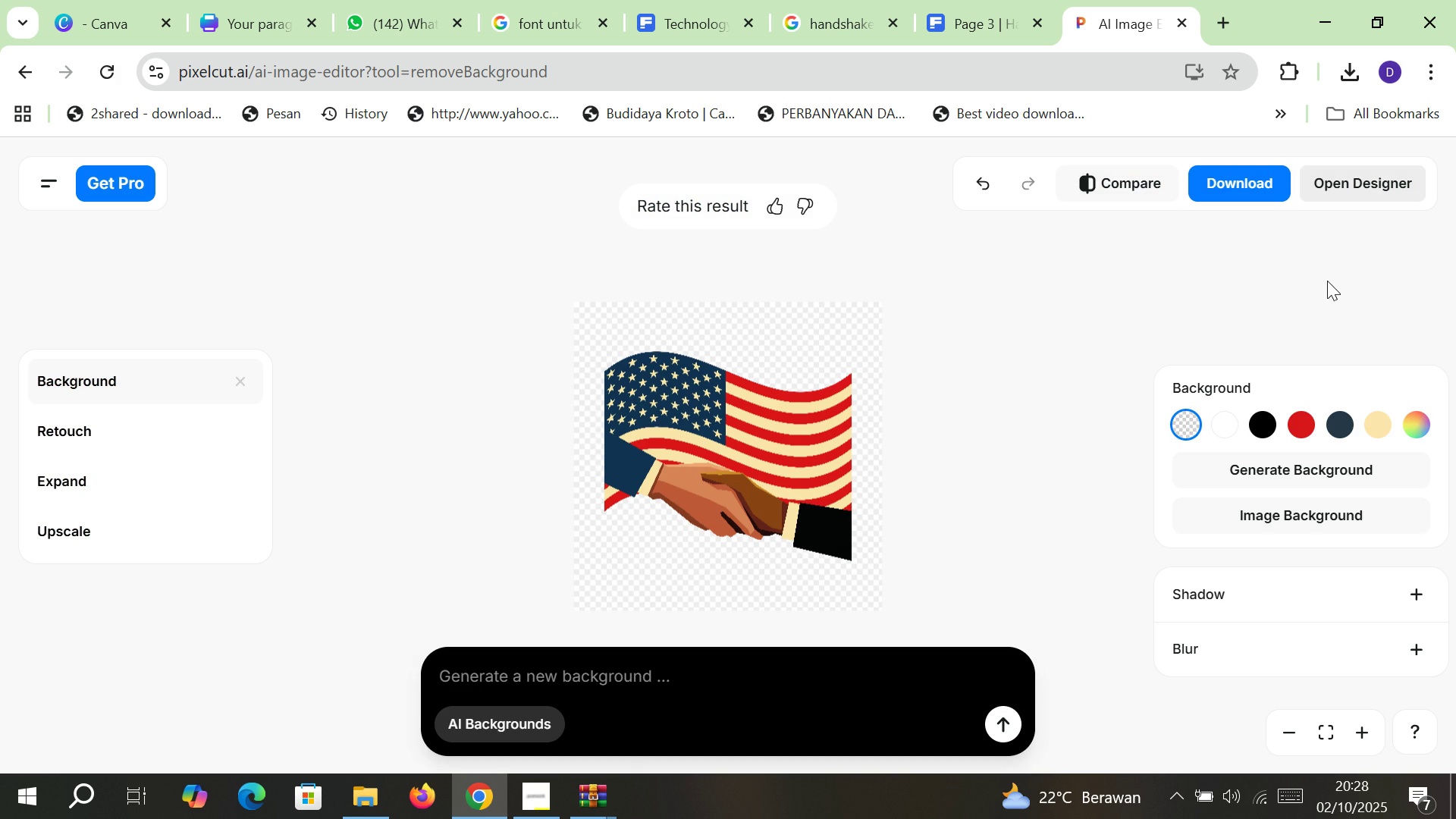 
left_click([1210, 196])
 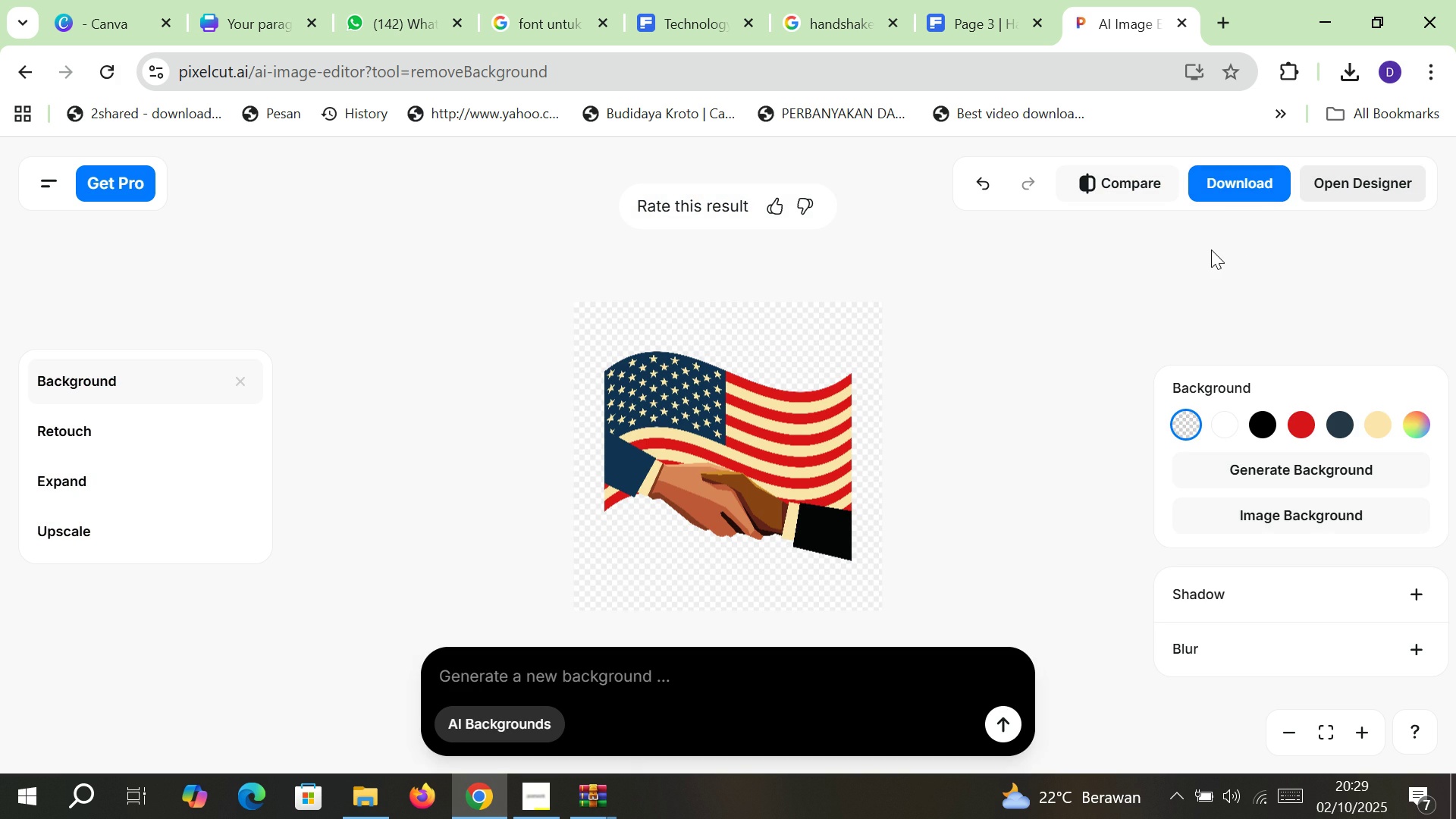 
left_click([1211, 249])
 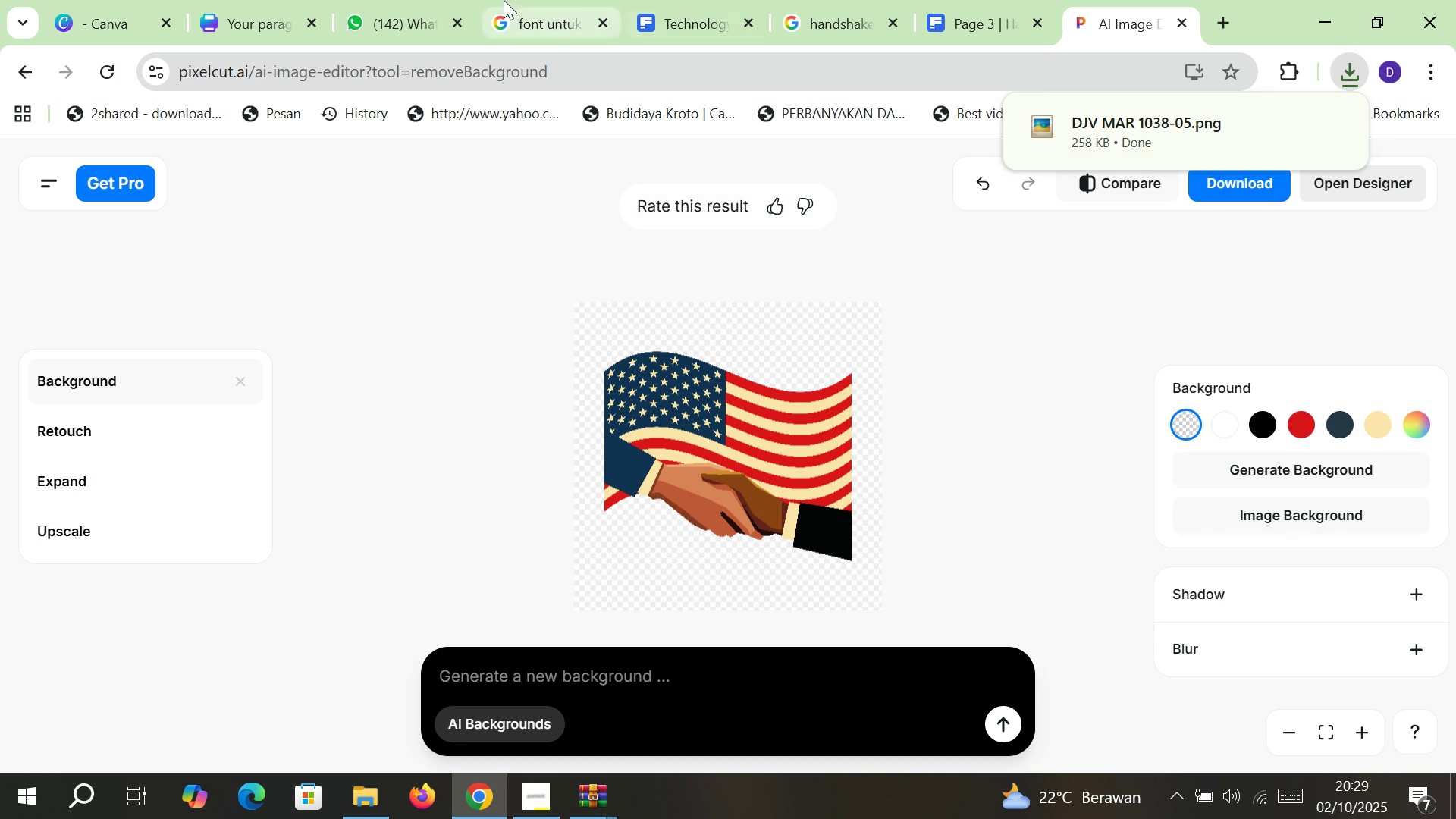 
left_click([296, 0])
 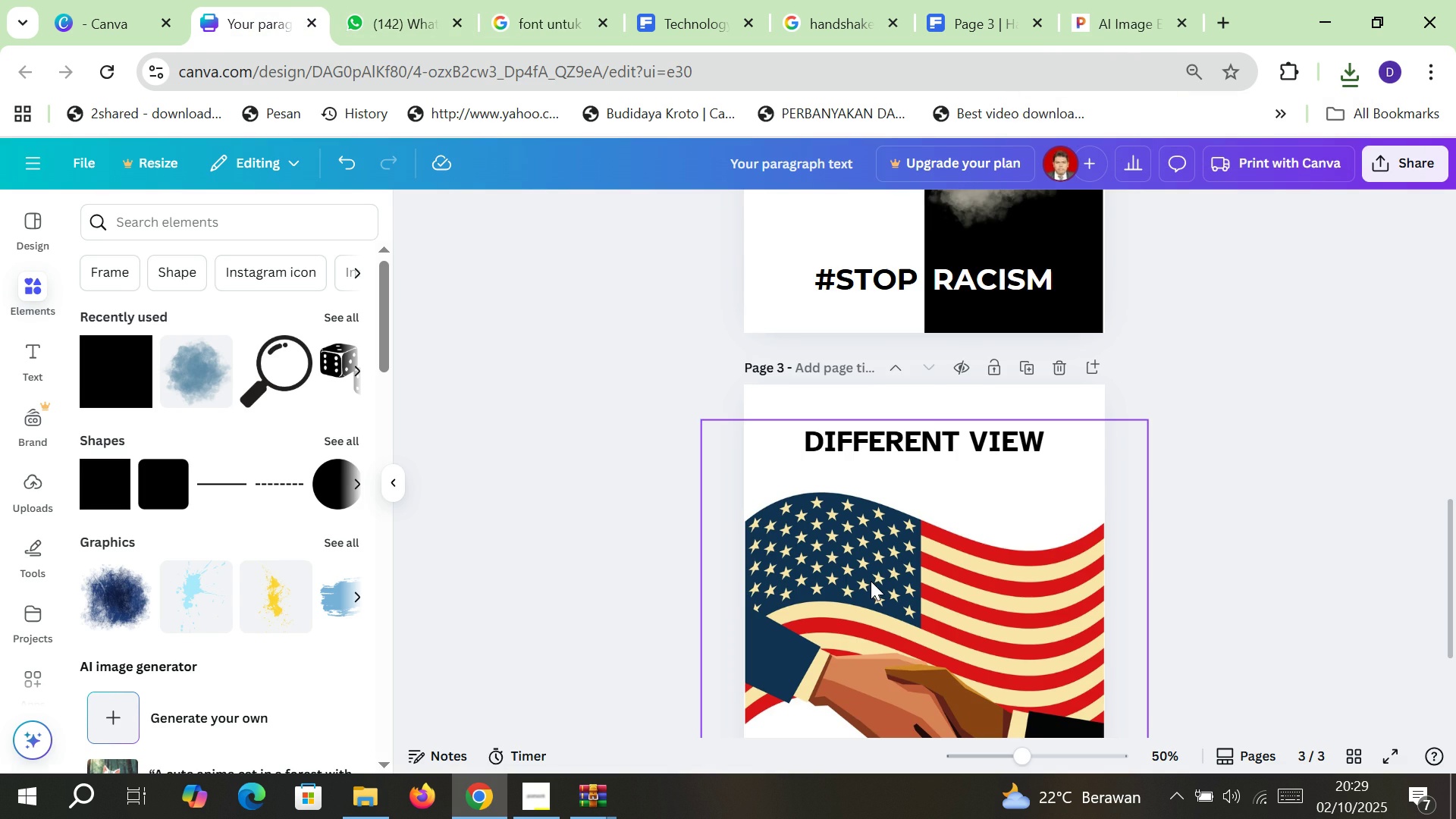 
left_click([871, 581])
 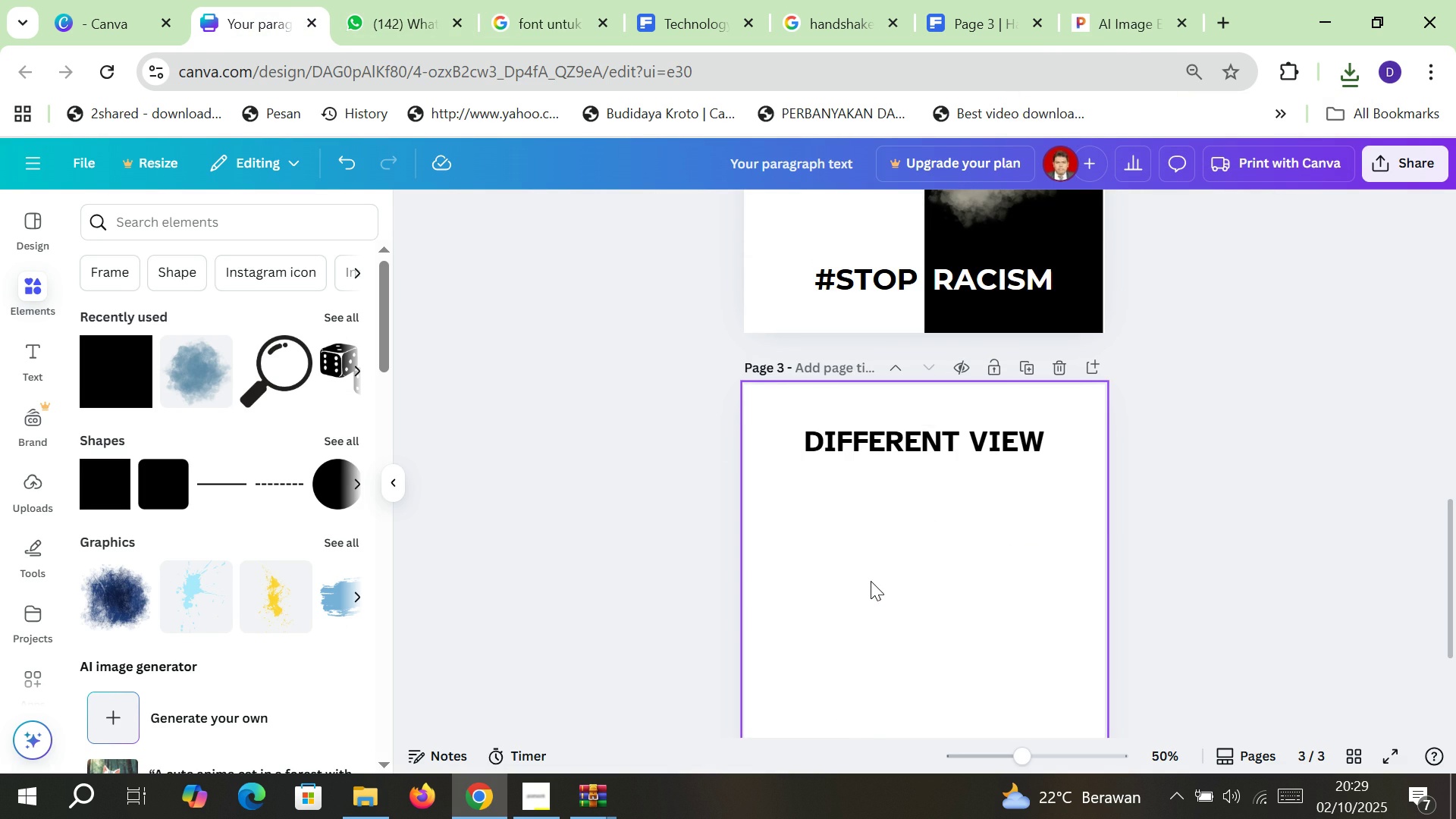 
key(Delete)
 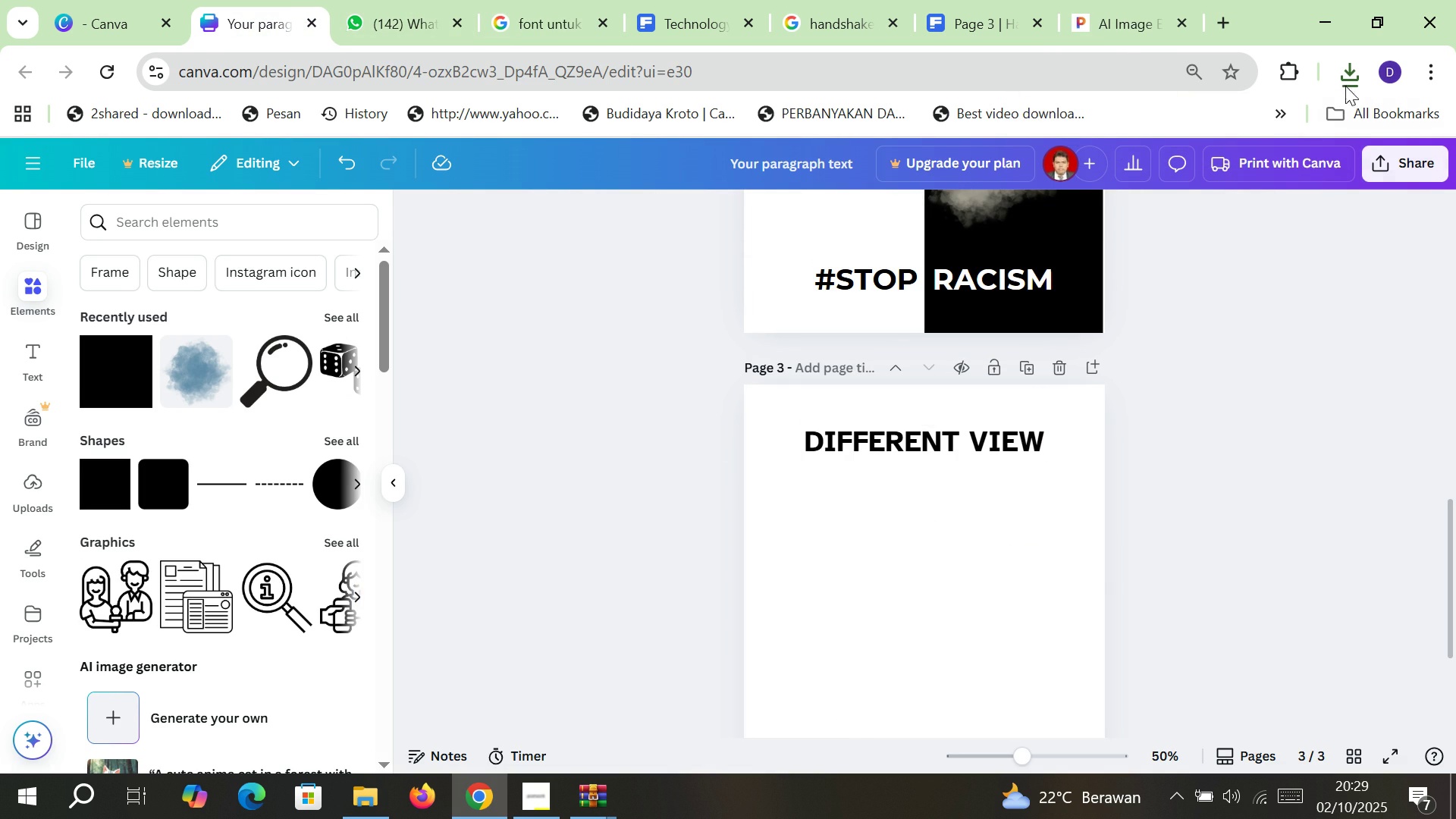 
left_click([1345, 73])